 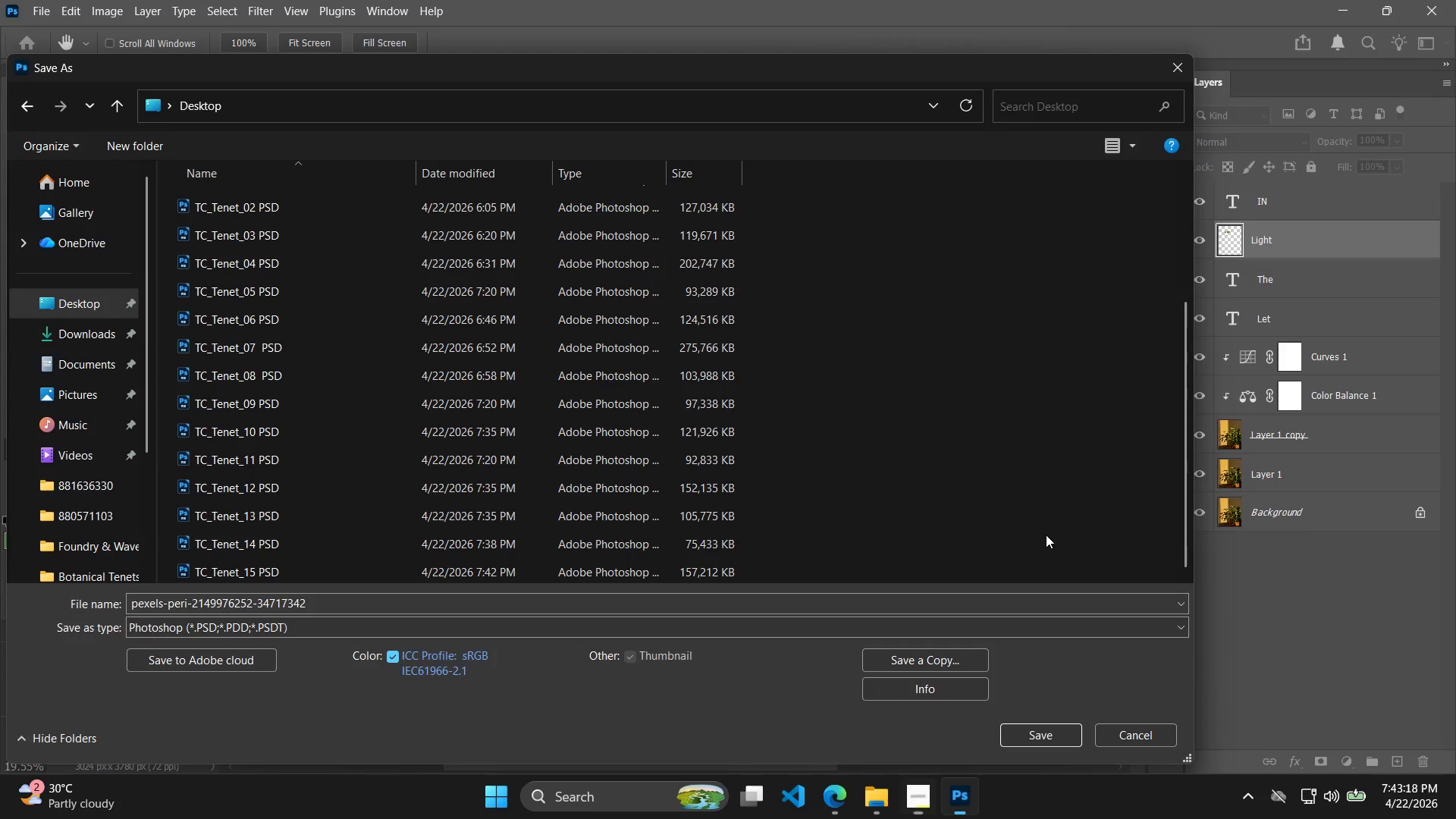 
key(Alt+Tab)
 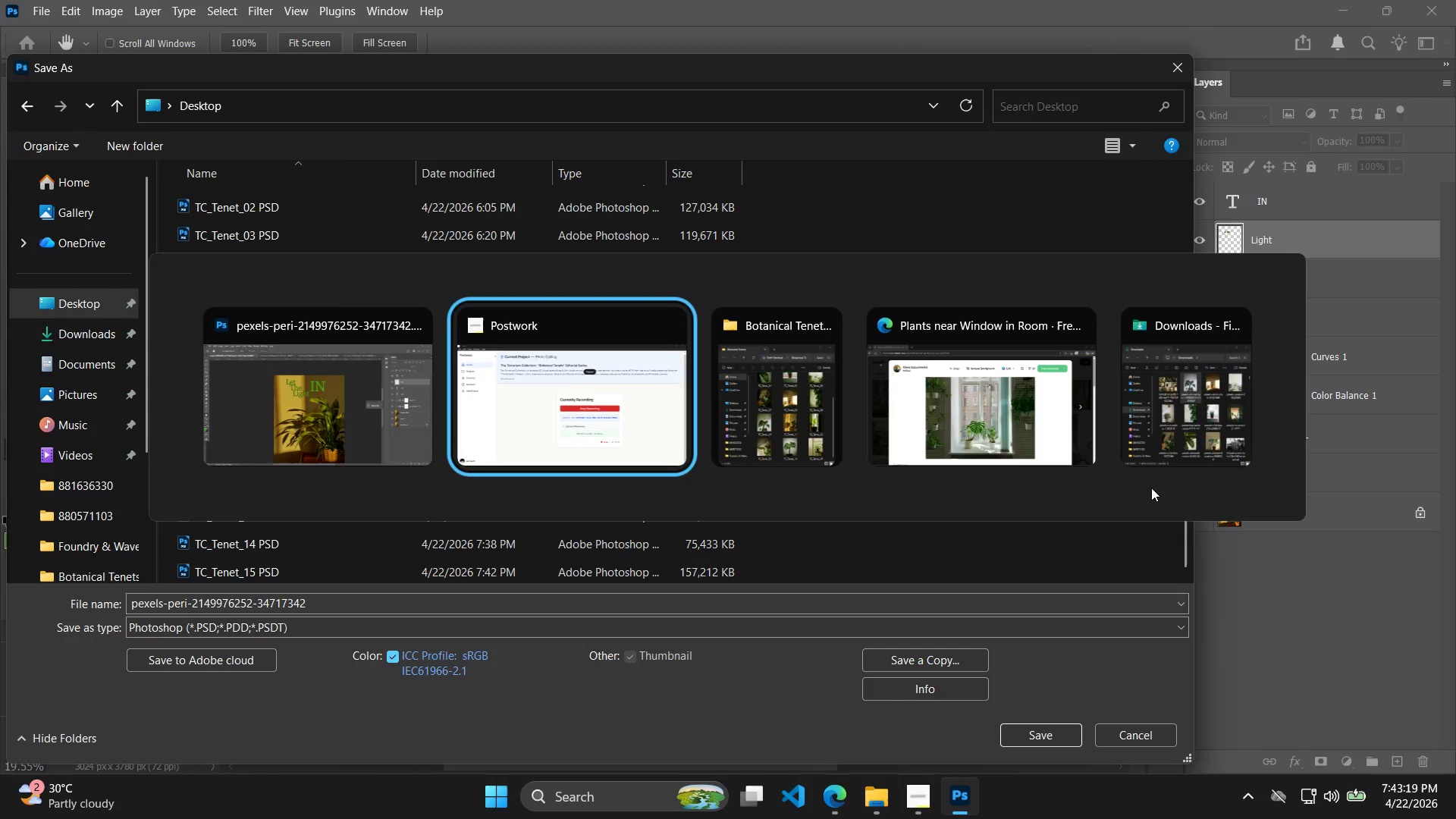 
key(Alt+Tab)
 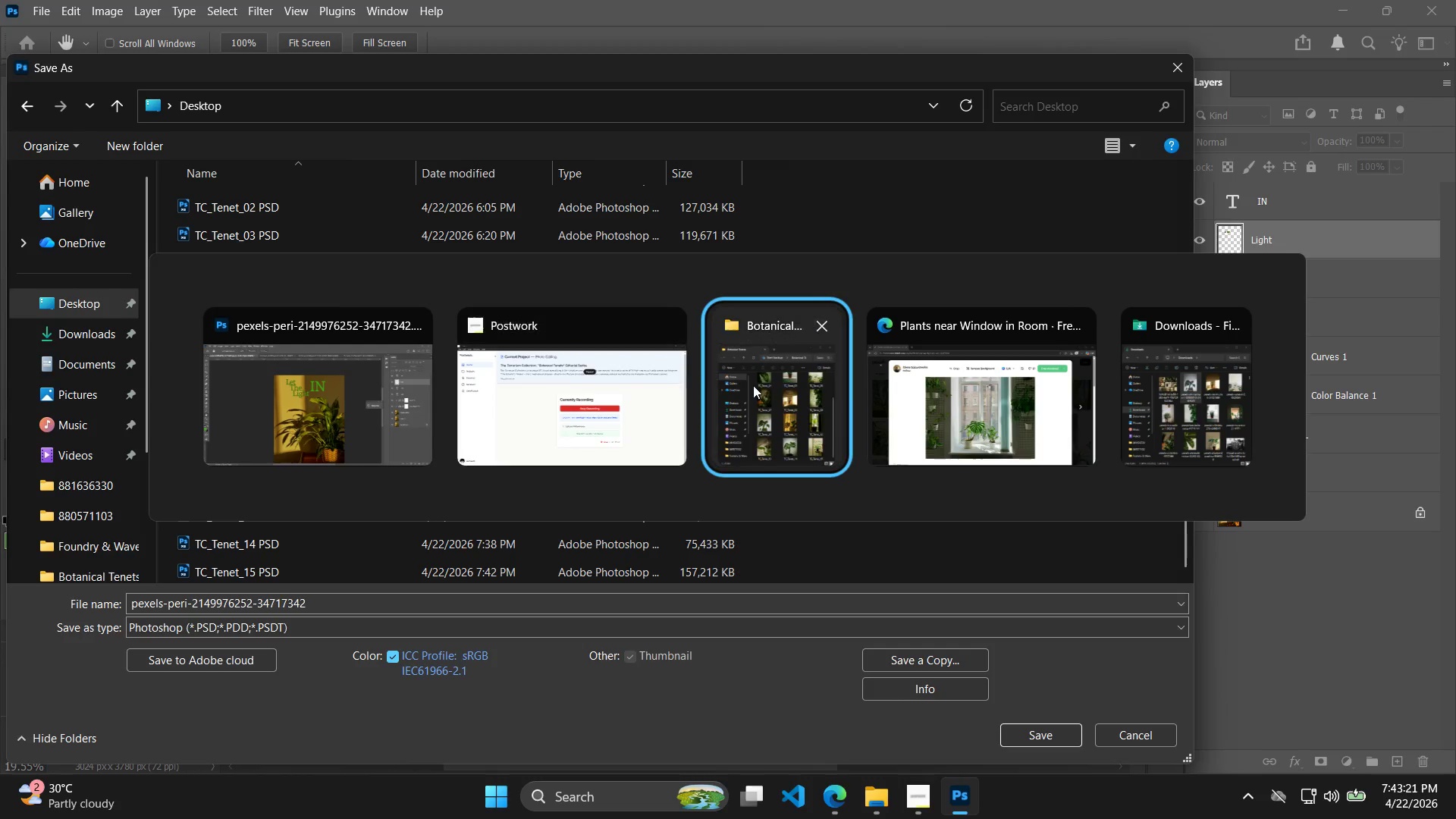 
left_click_drag(start_coordinate=[784, 395], to_coordinate=[785, 389])
 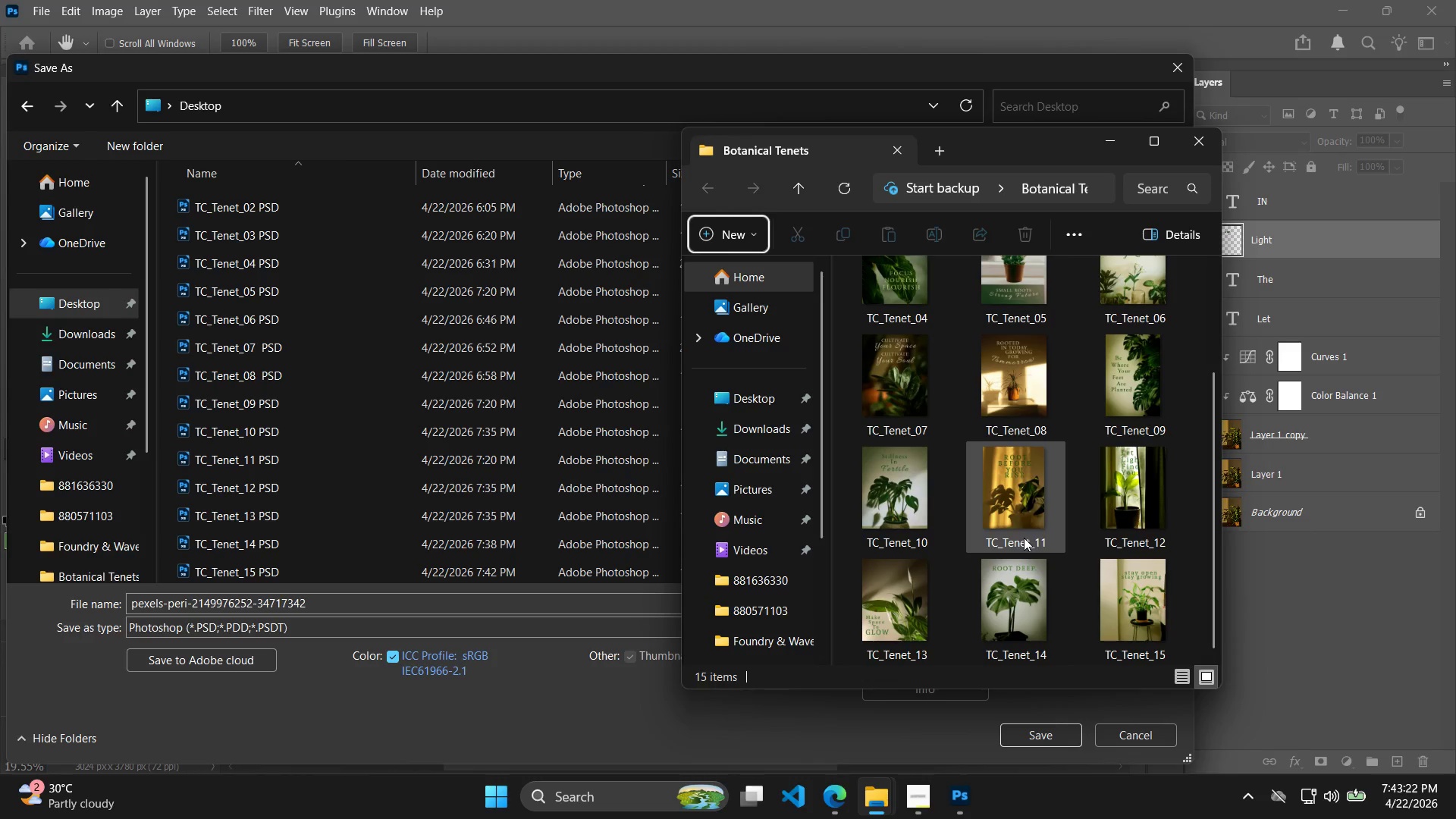 
hold_key(key=AltLeft, duration=0.31)
 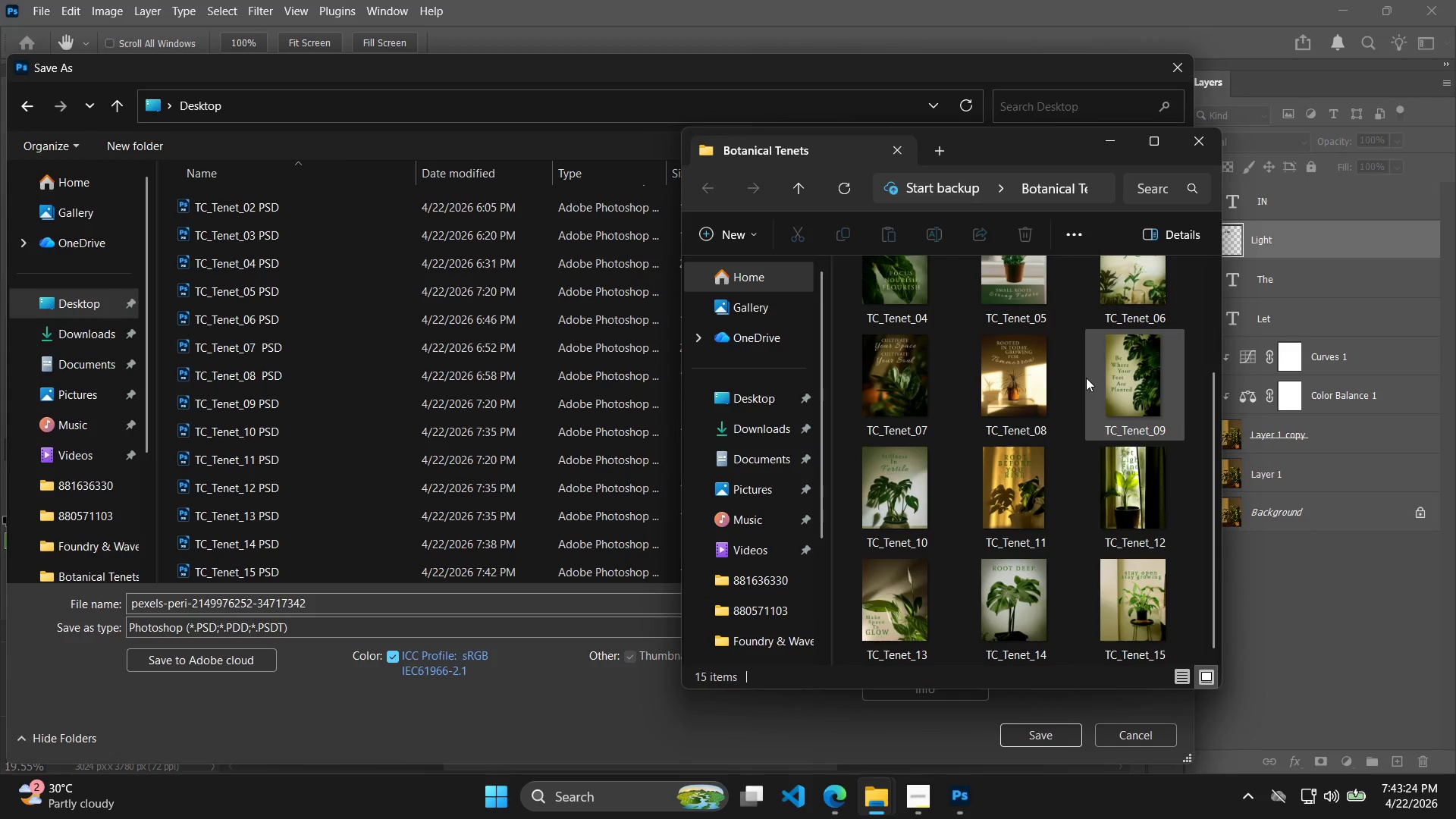 
scroll: coordinate [1085, 380], scroll_direction: down, amount: 2.0
 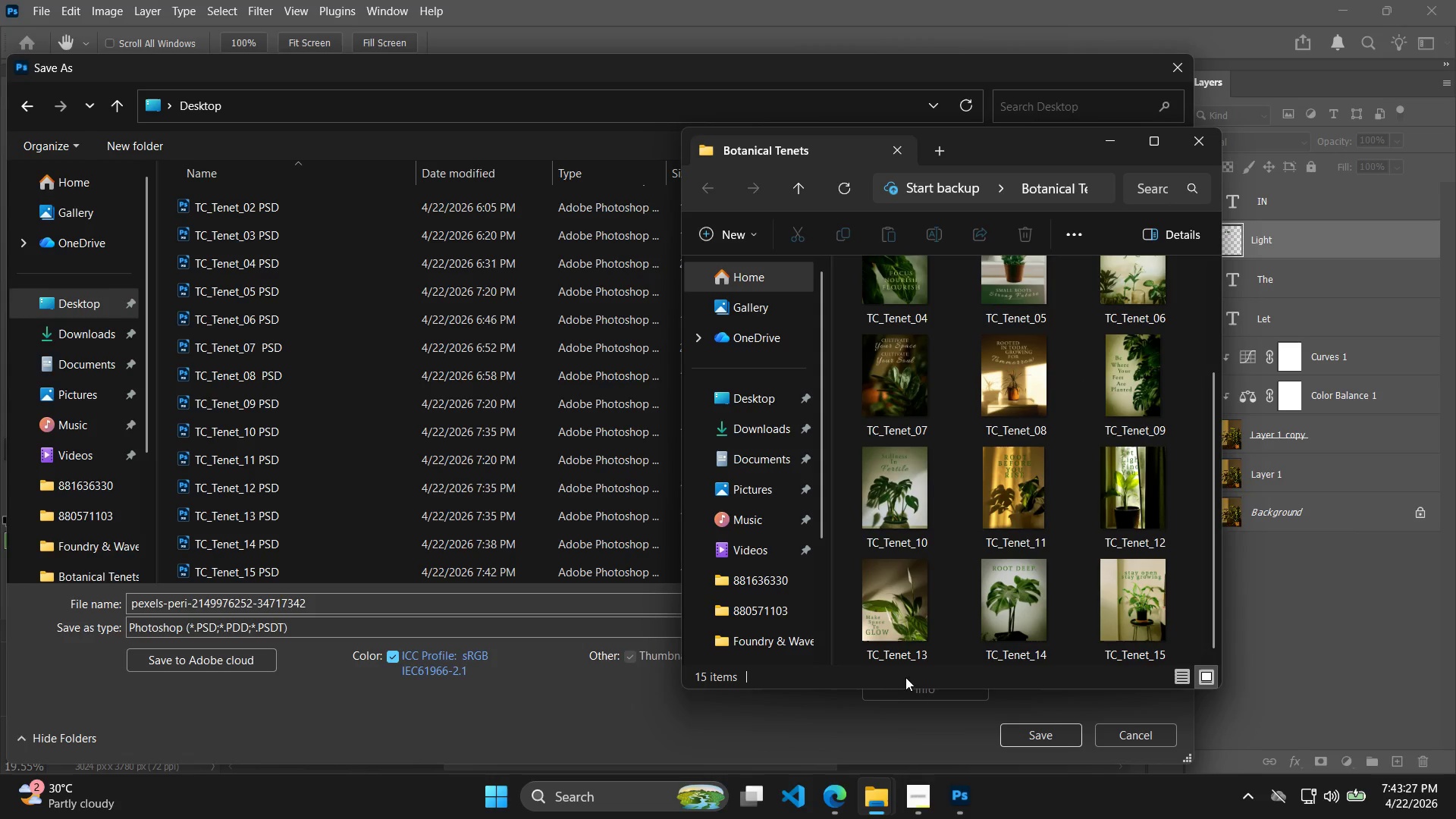 
left_click([77, 344])
 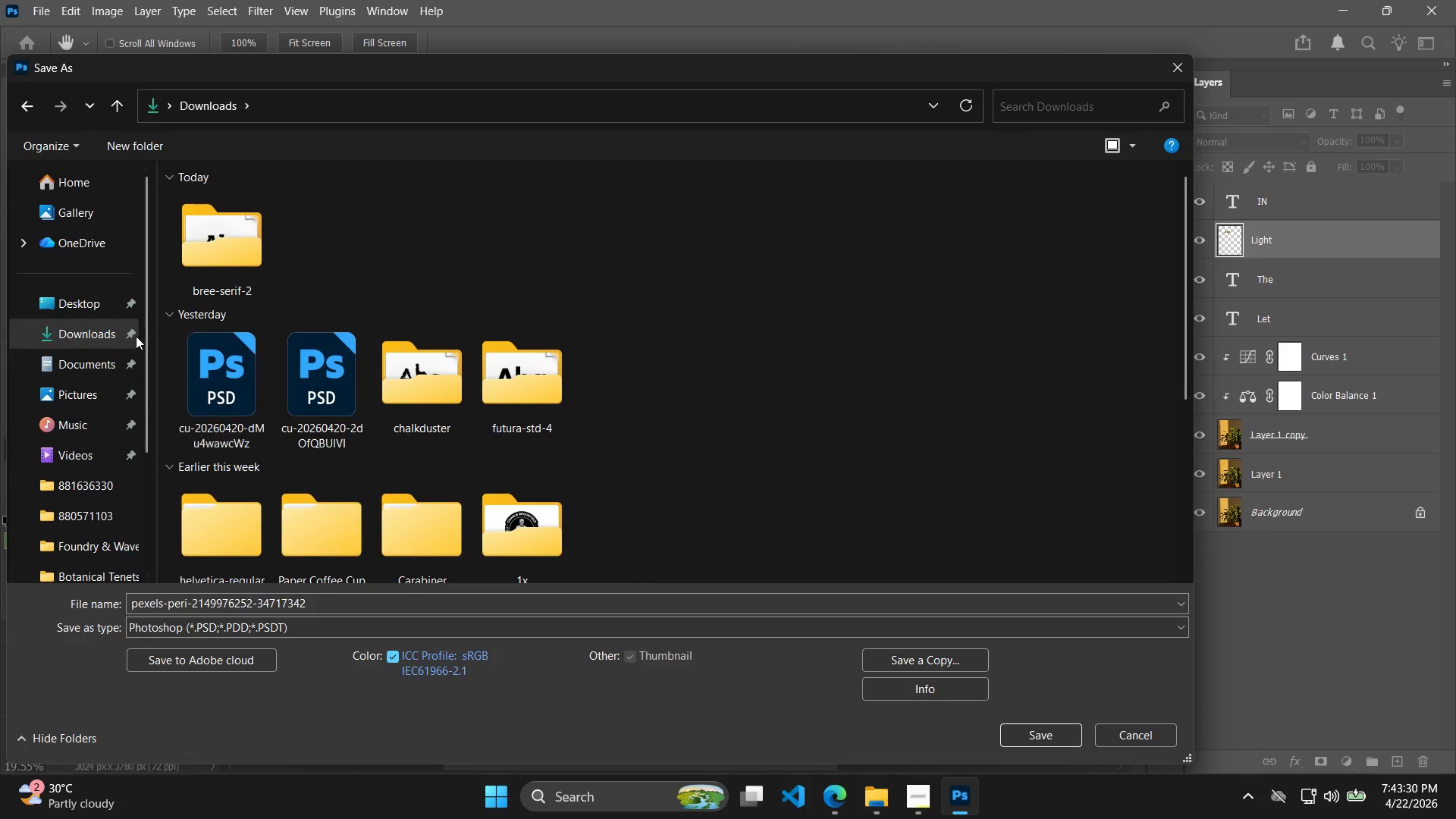 
scroll: coordinate [271, 306], scroll_direction: up, amount: 5.0
 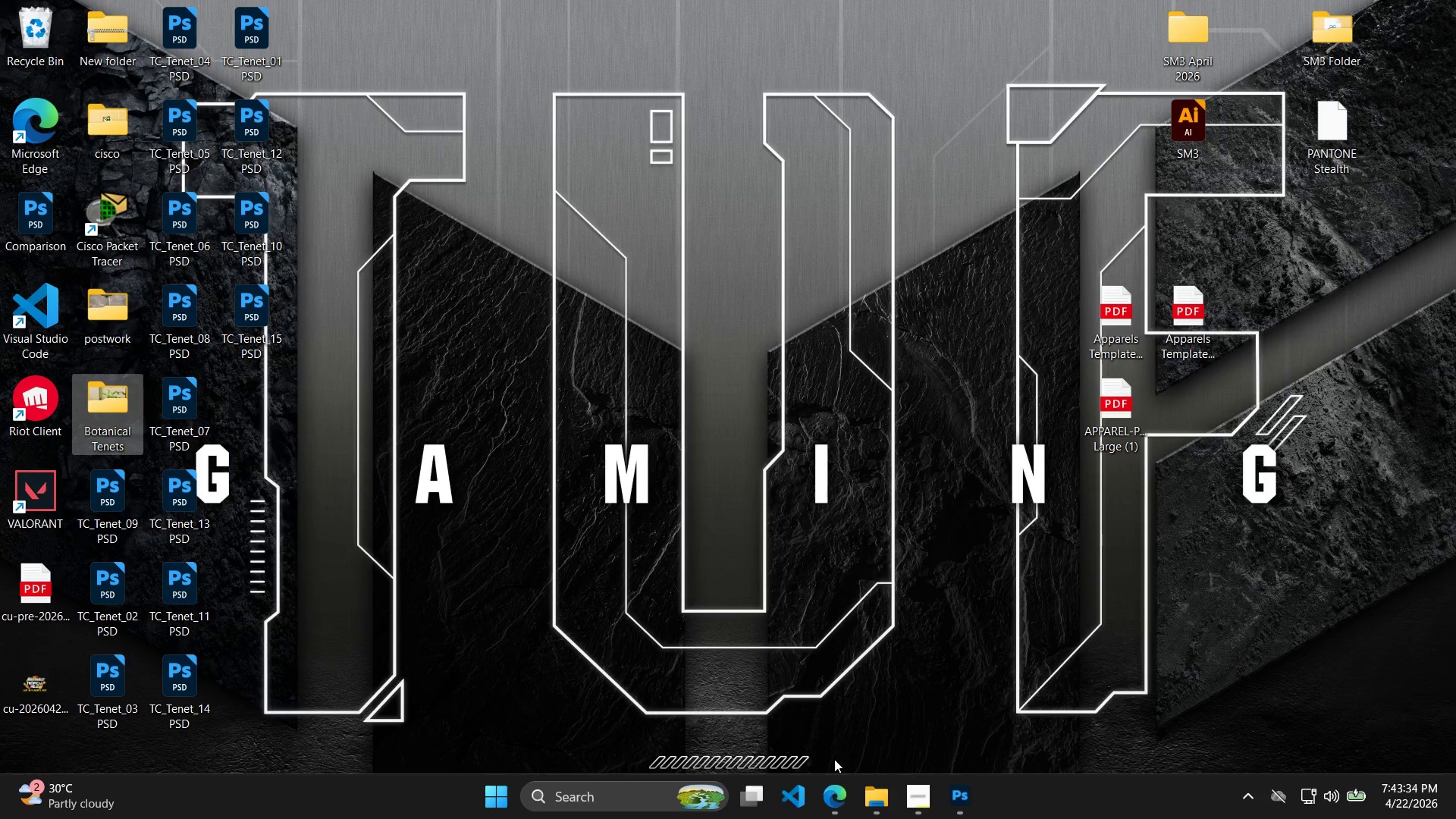 
left_click_drag(start_coordinate=[549, 580], to_coordinate=[565, 588])
 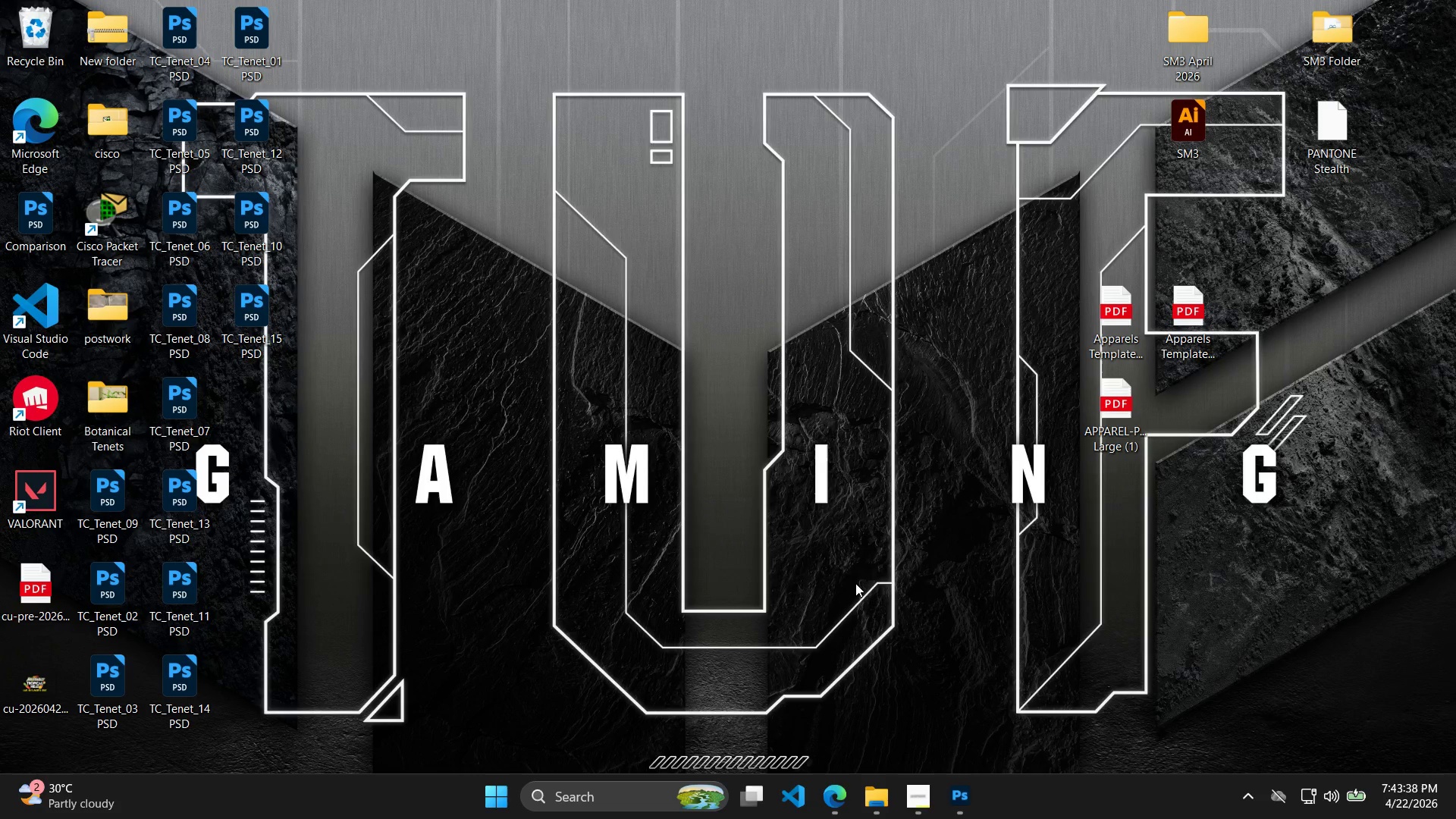 
wait(8.8)
 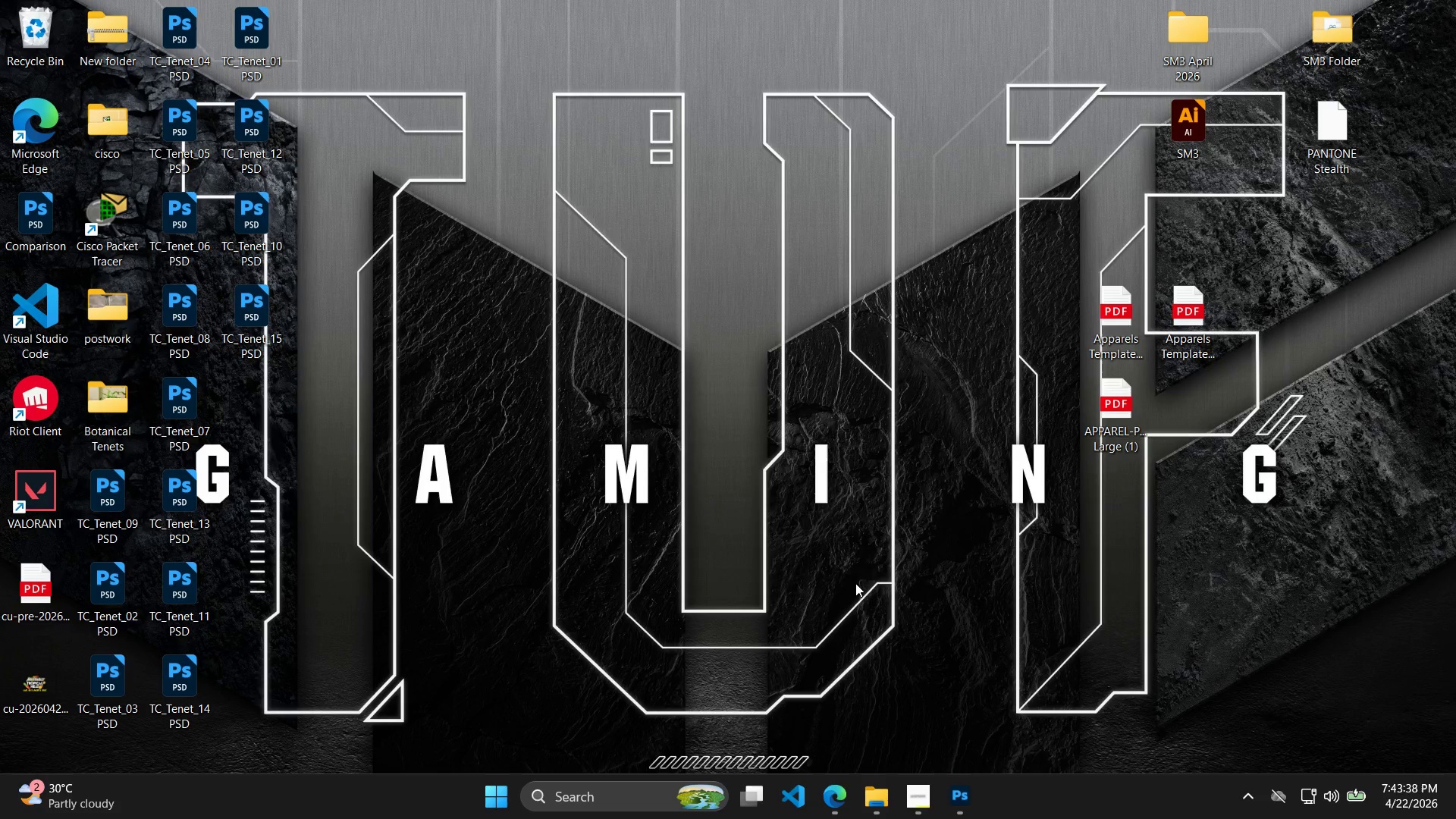 
left_click([948, 799])
 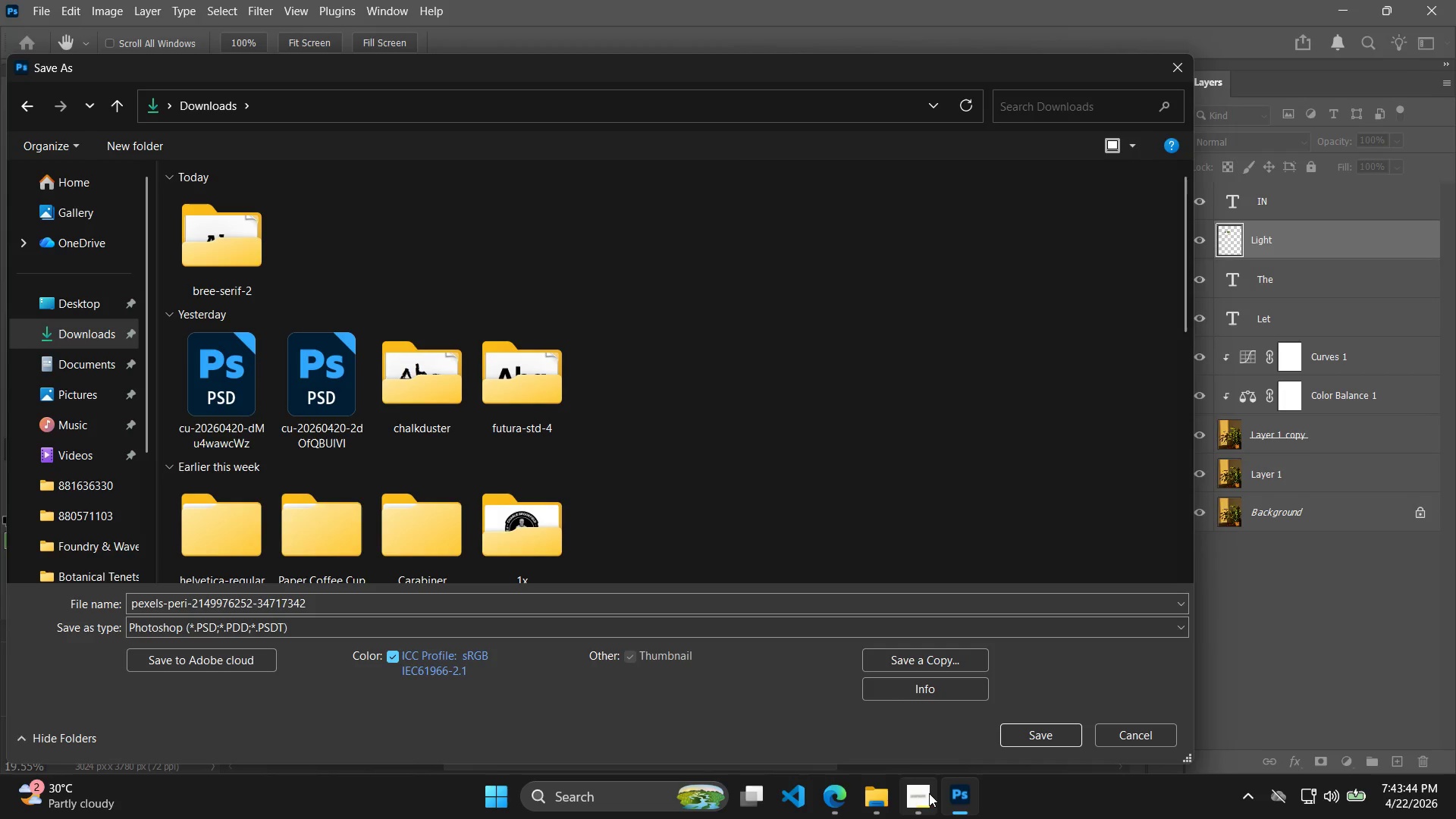 
left_click([929, 793])